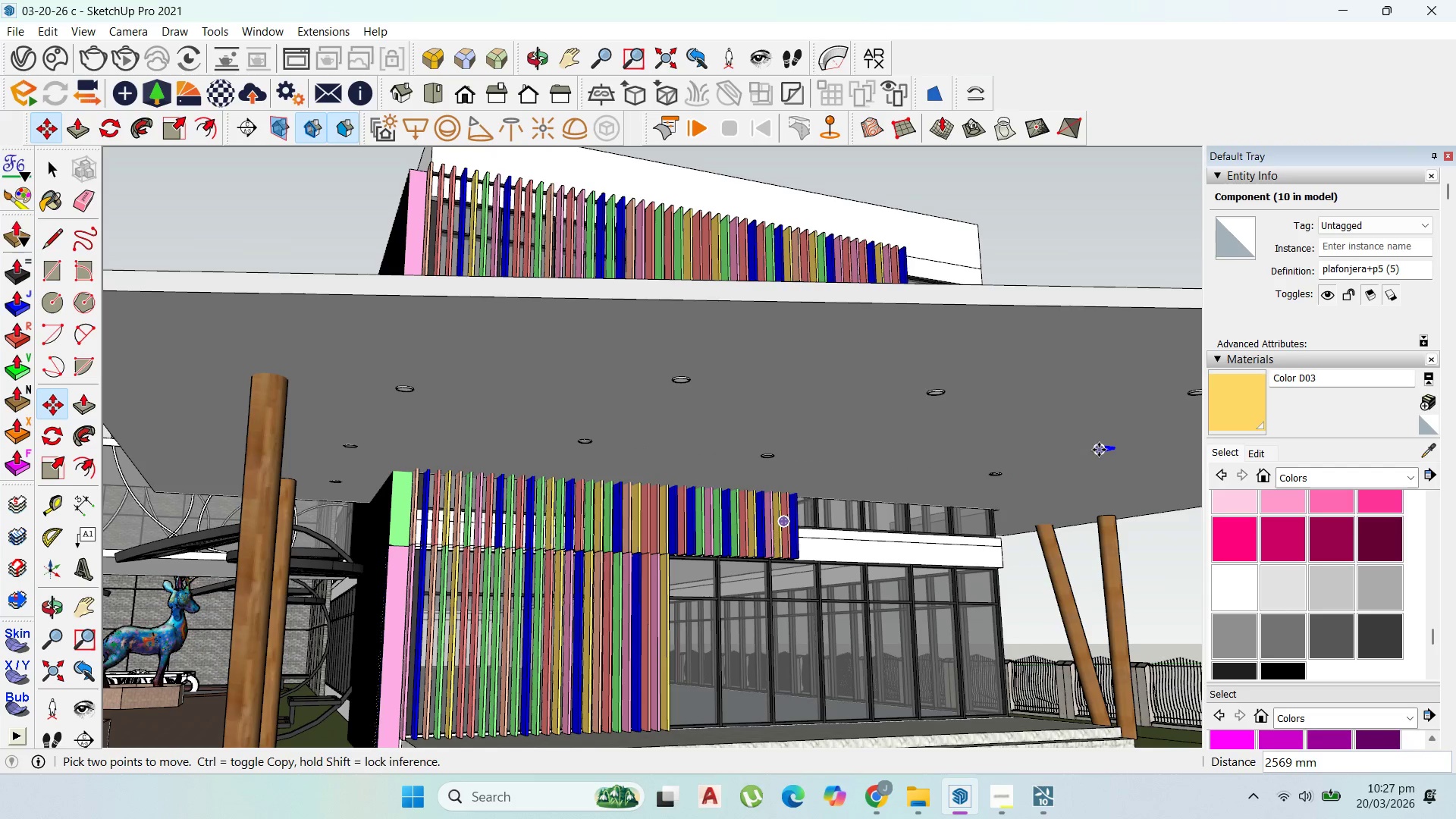 
left_click([1099, 450])
 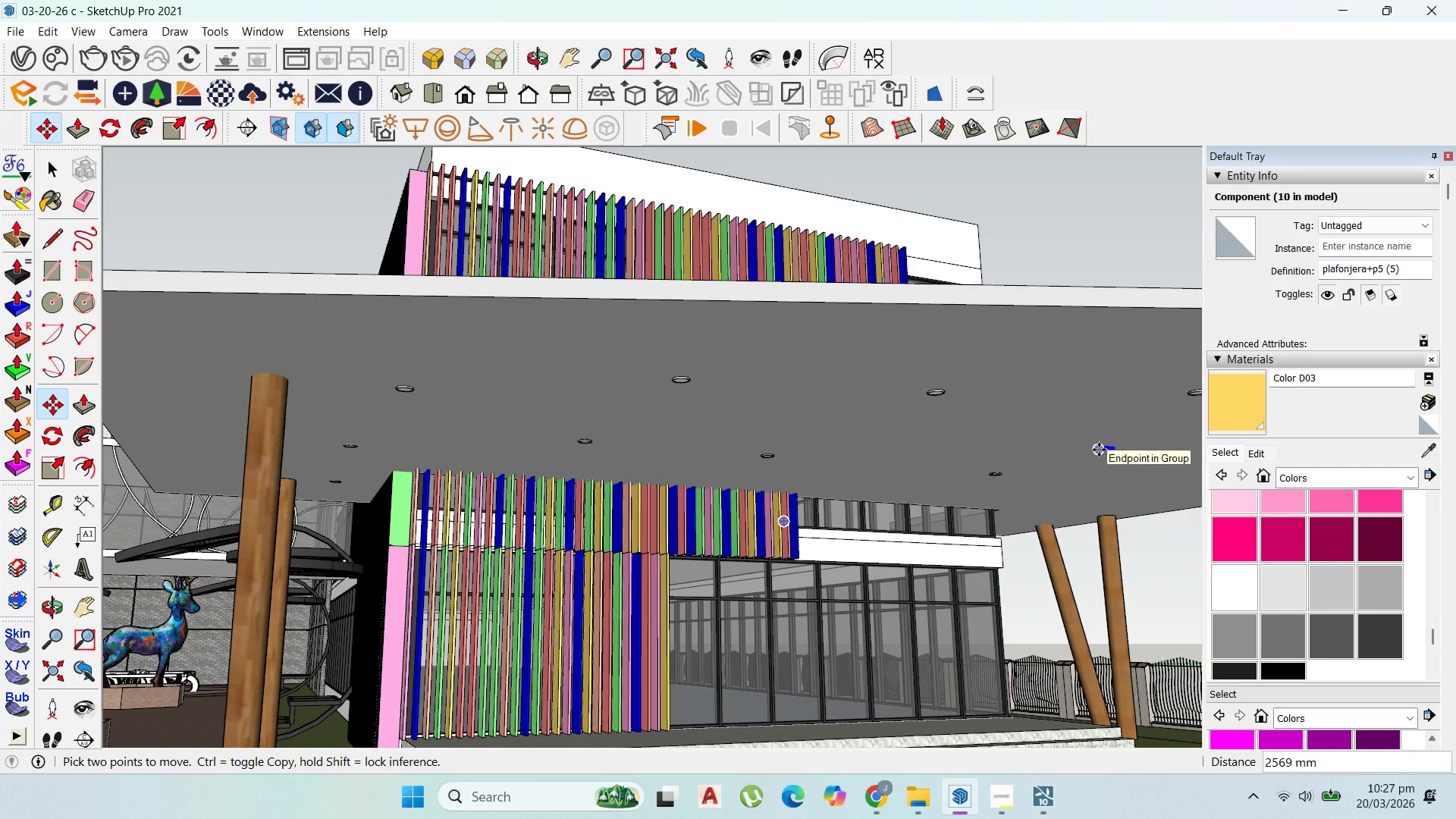 
key(Control+ControlLeft)
 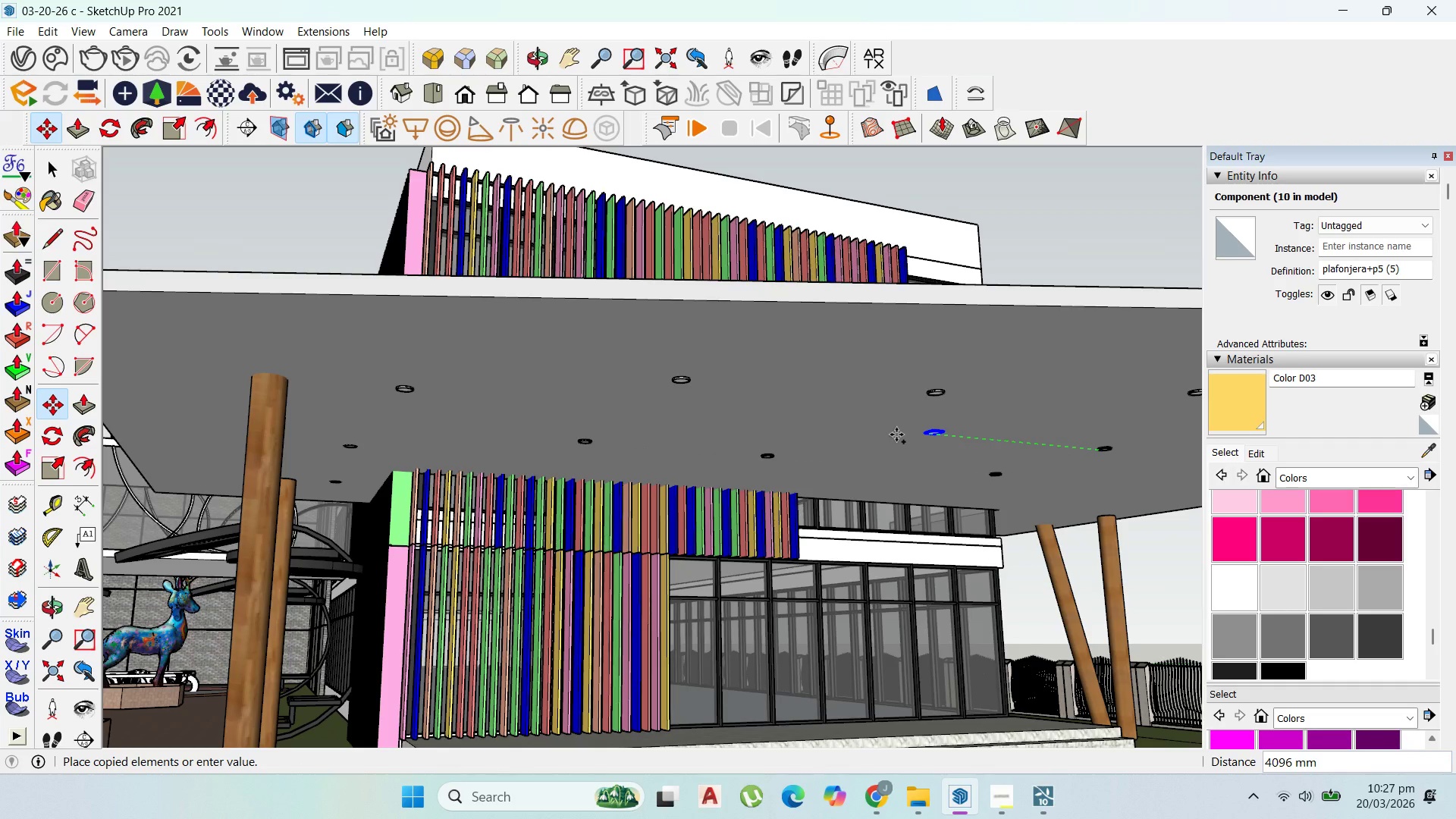 
left_click([896, 435])
 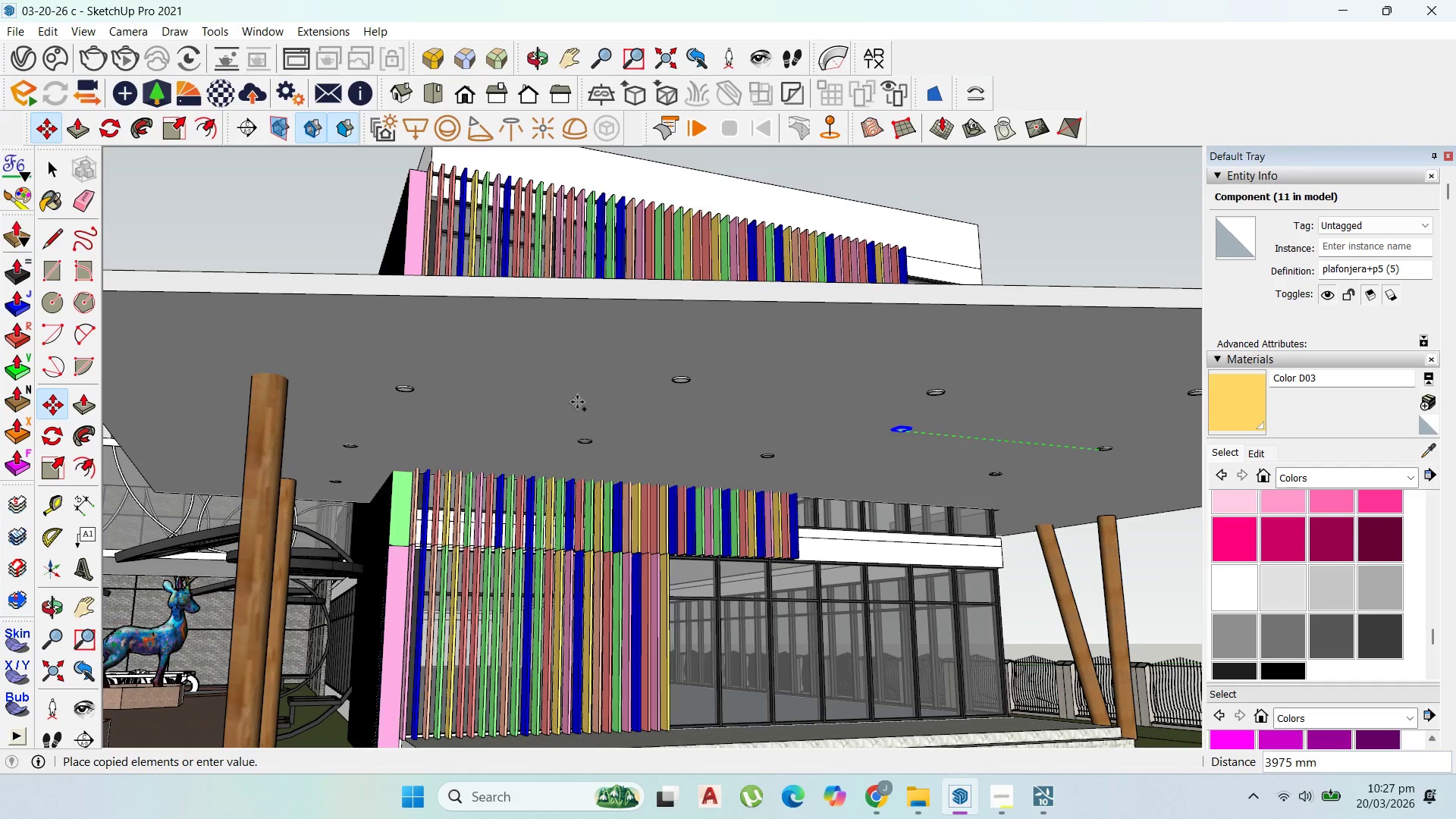 
scroll: coordinate [607, 394], scroll_direction: down, amount: 10.0
 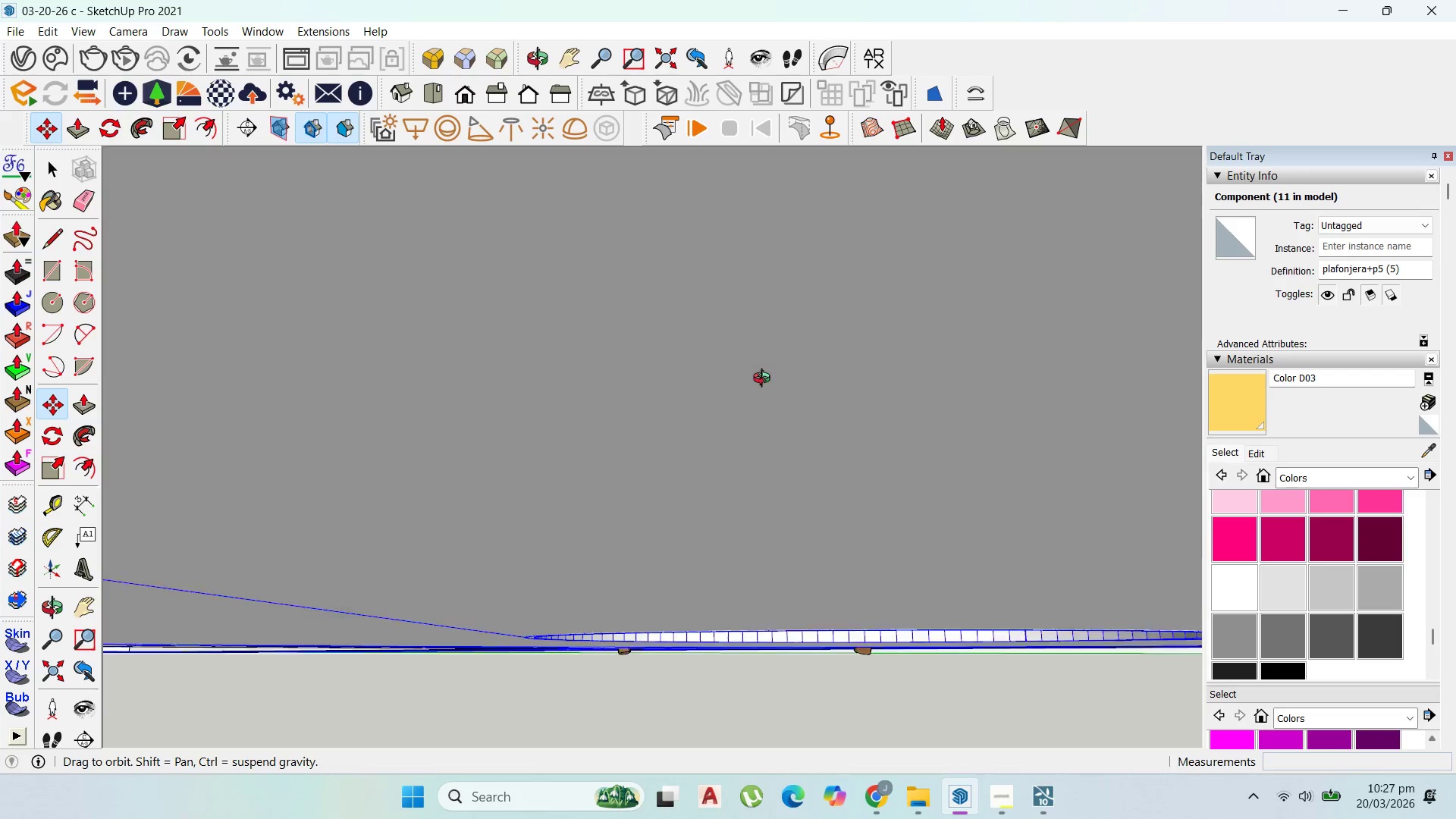 
scroll: coordinate [774, 527], scroll_direction: up, amount: 44.0
 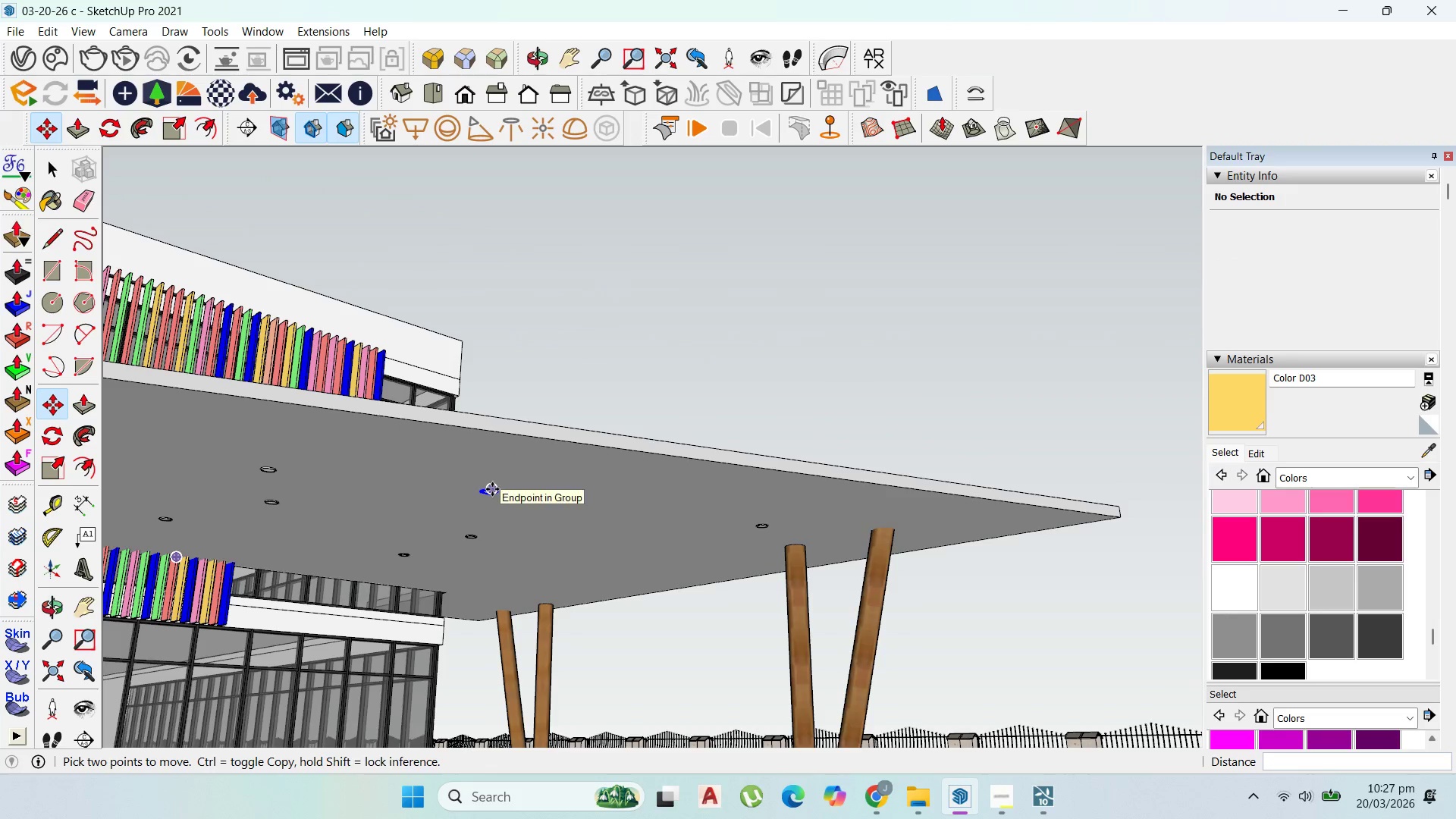 
key(Control+ControlLeft)
 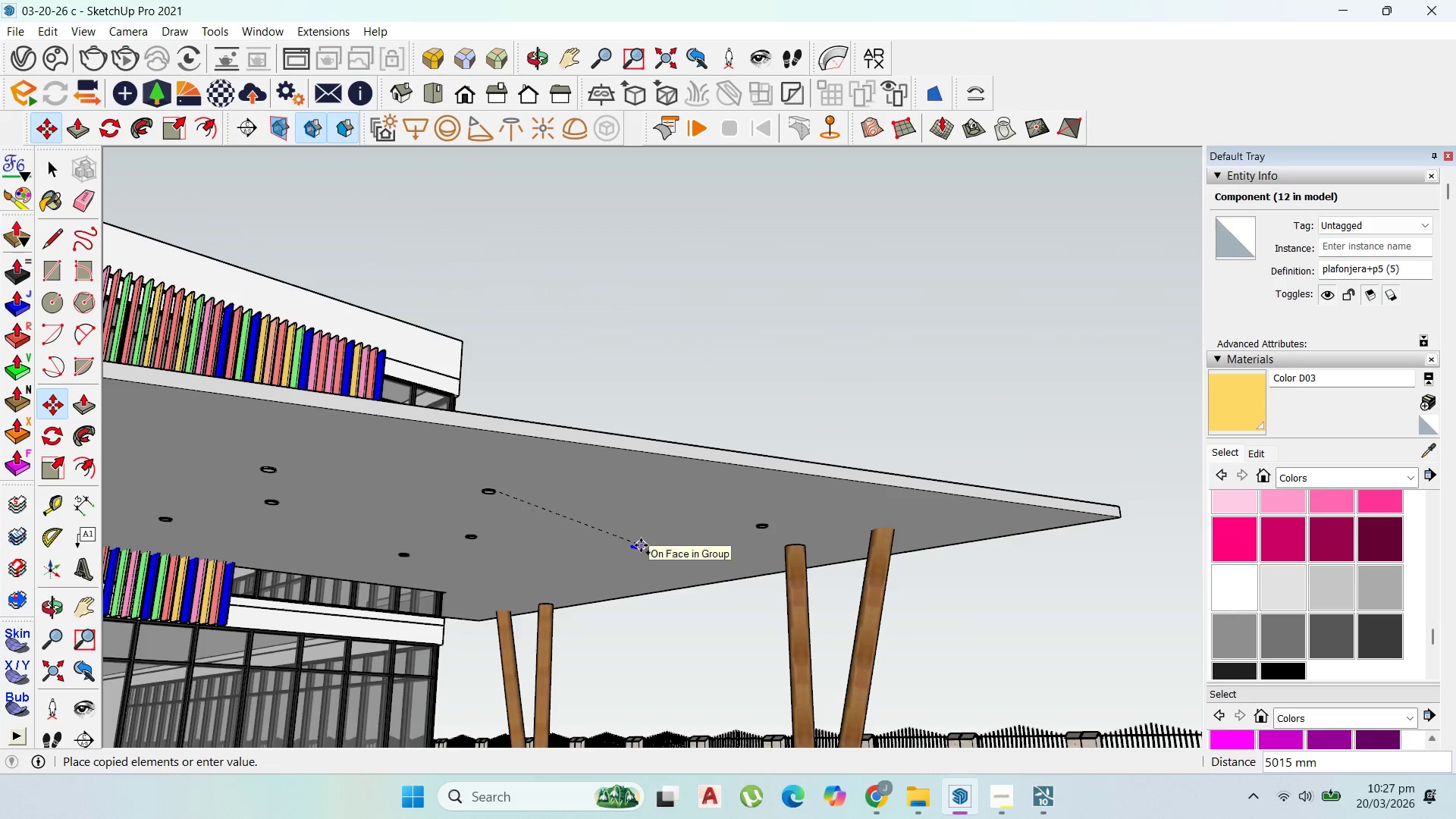 
left_click([635, 544])
 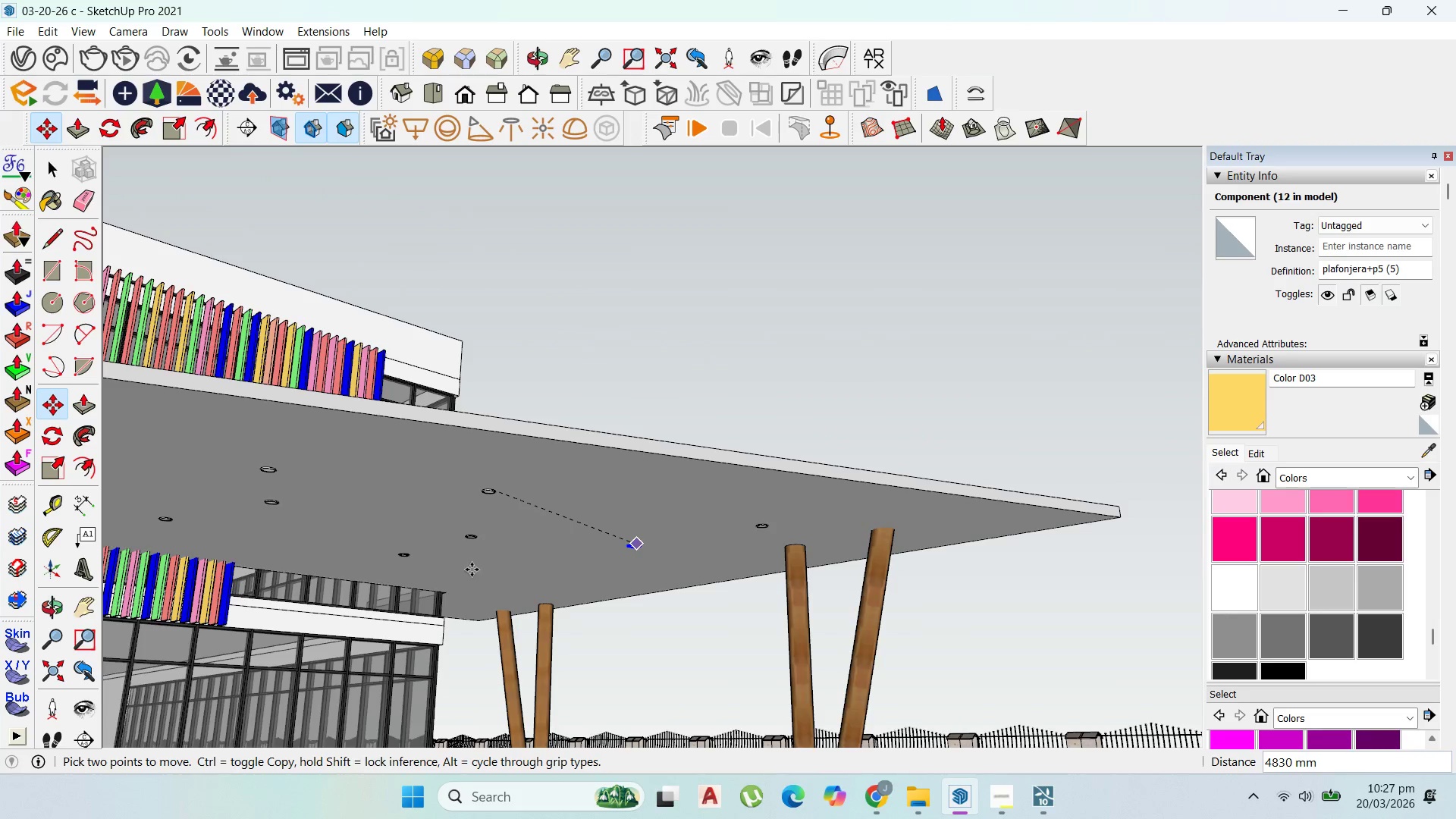 
scroll: coordinate [476, 544], scroll_direction: up, amount: 3.0
 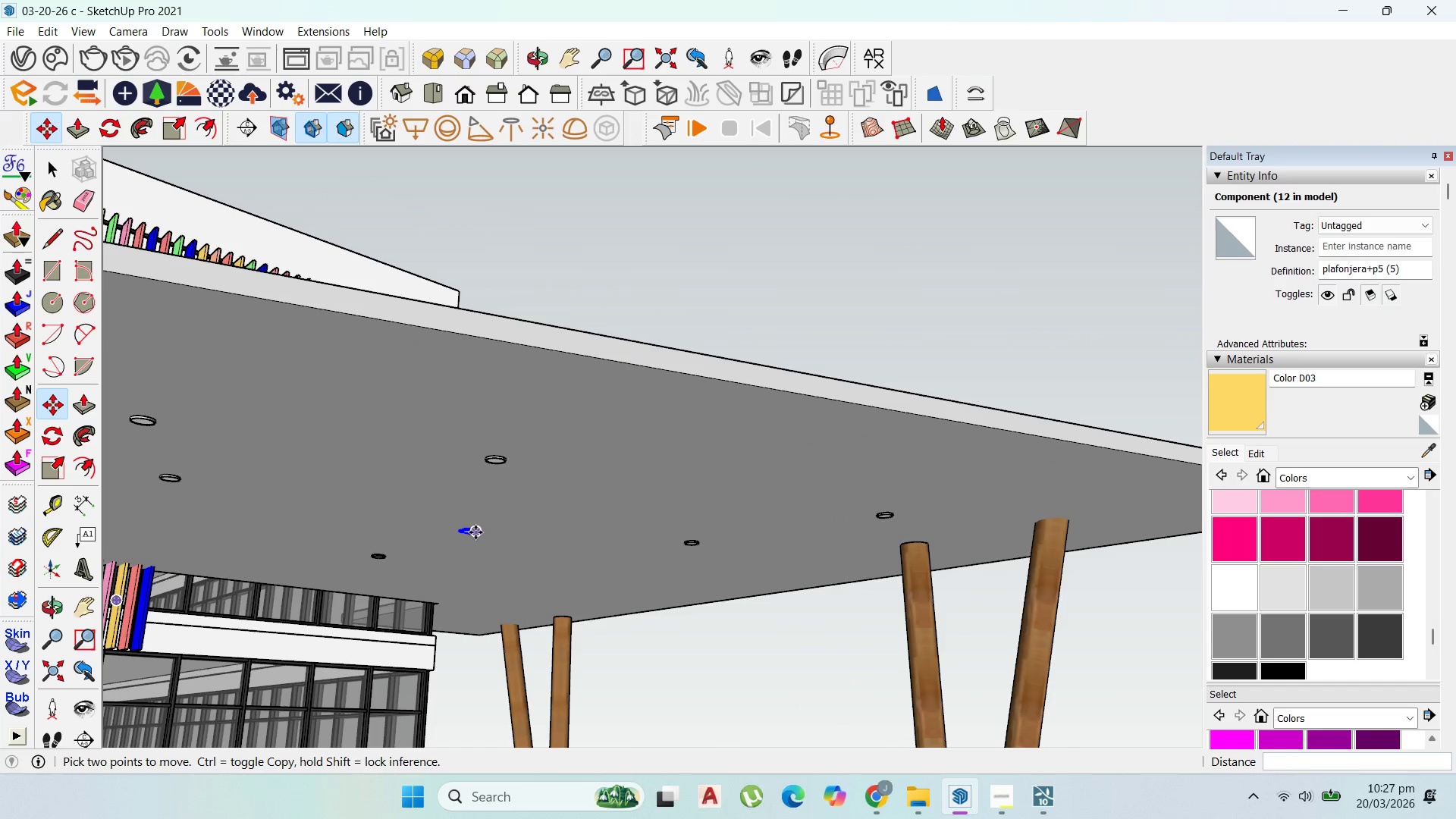 
key(Control+ControlLeft)
 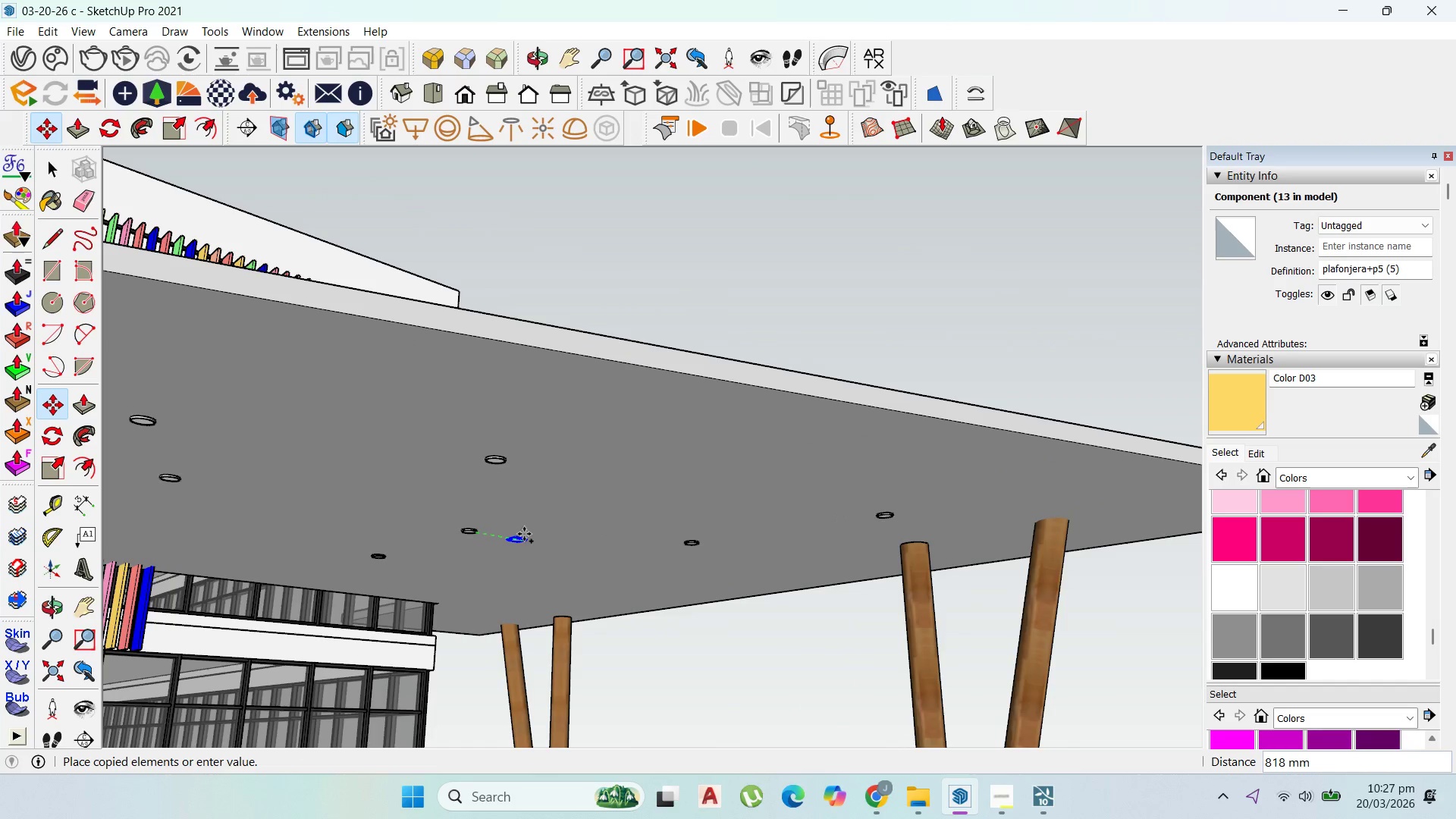 
key(Control+ControlLeft)
 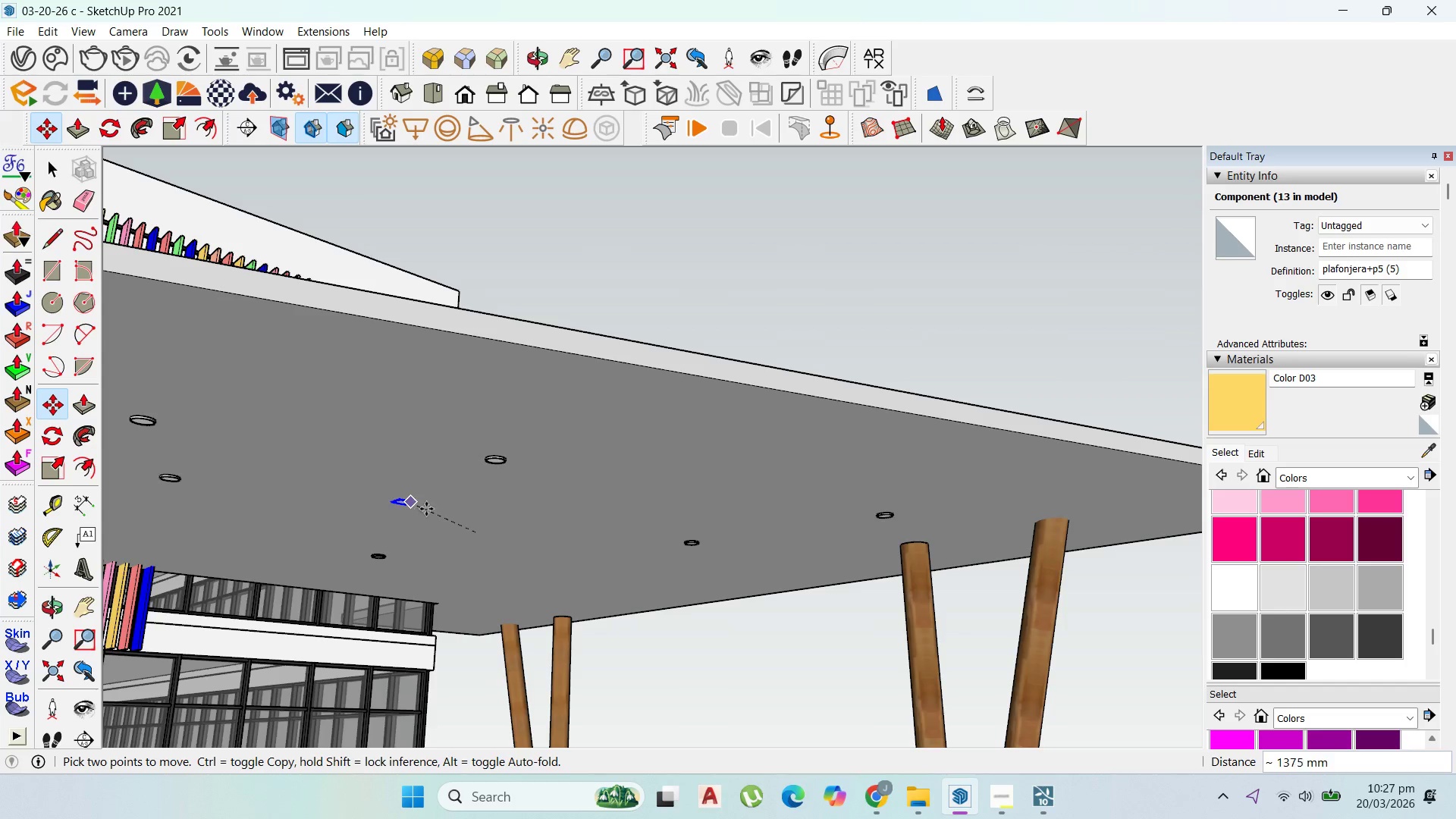 
left_click([457, 509])
 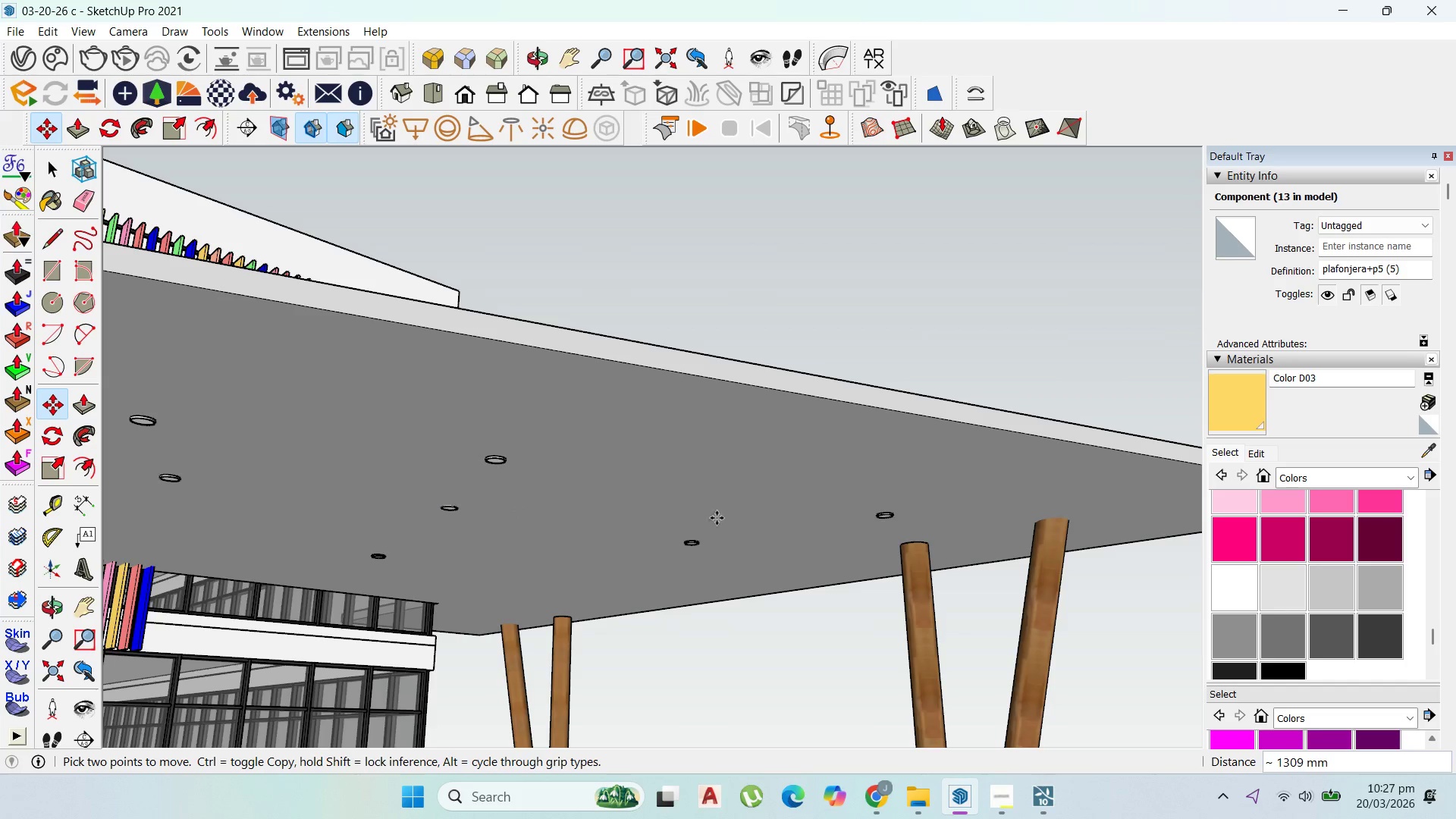 
scroll: coordinate [923, 531], scroll_direction: down, amount: 5.0
 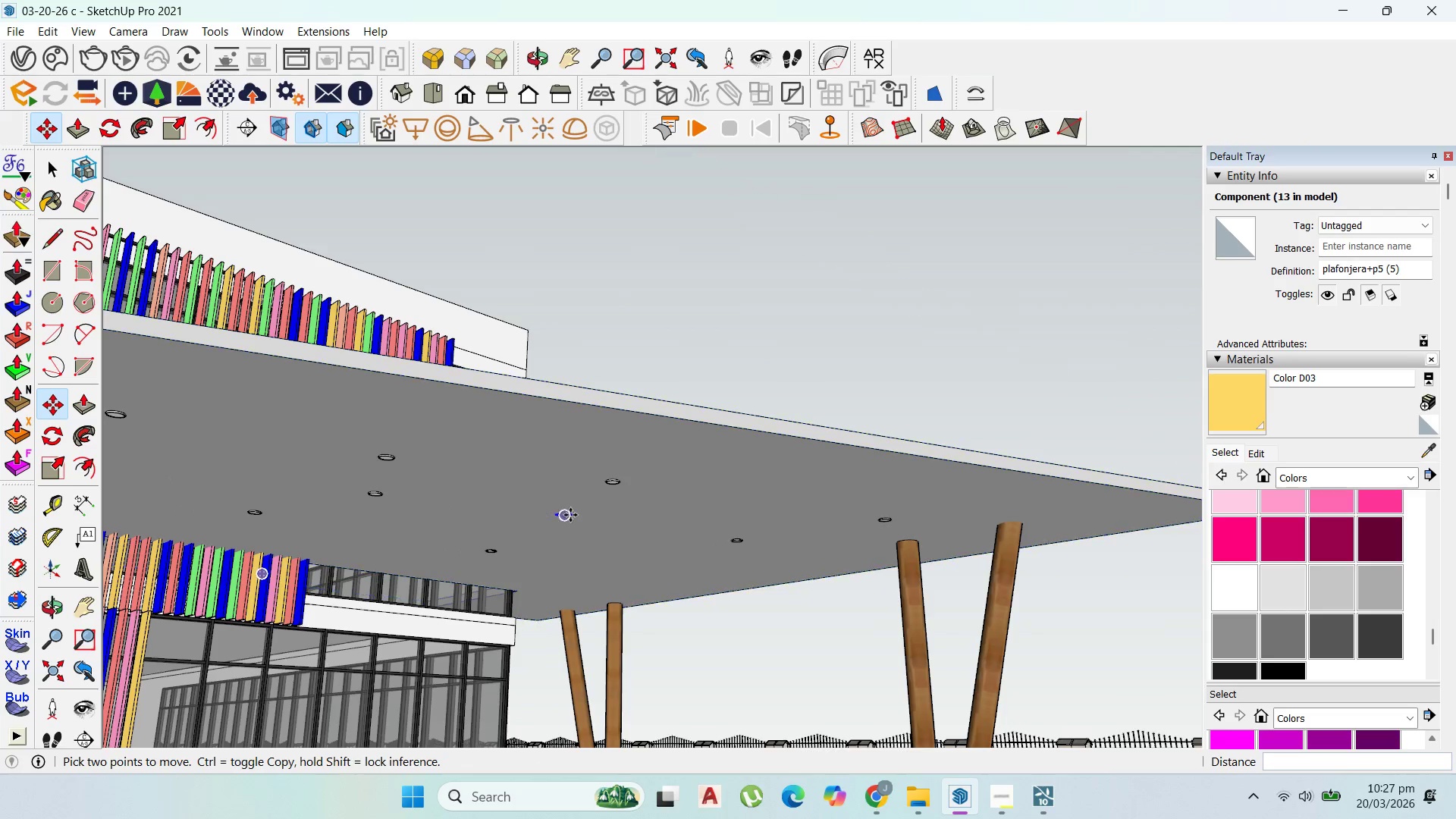 
left_click([571, 515])
 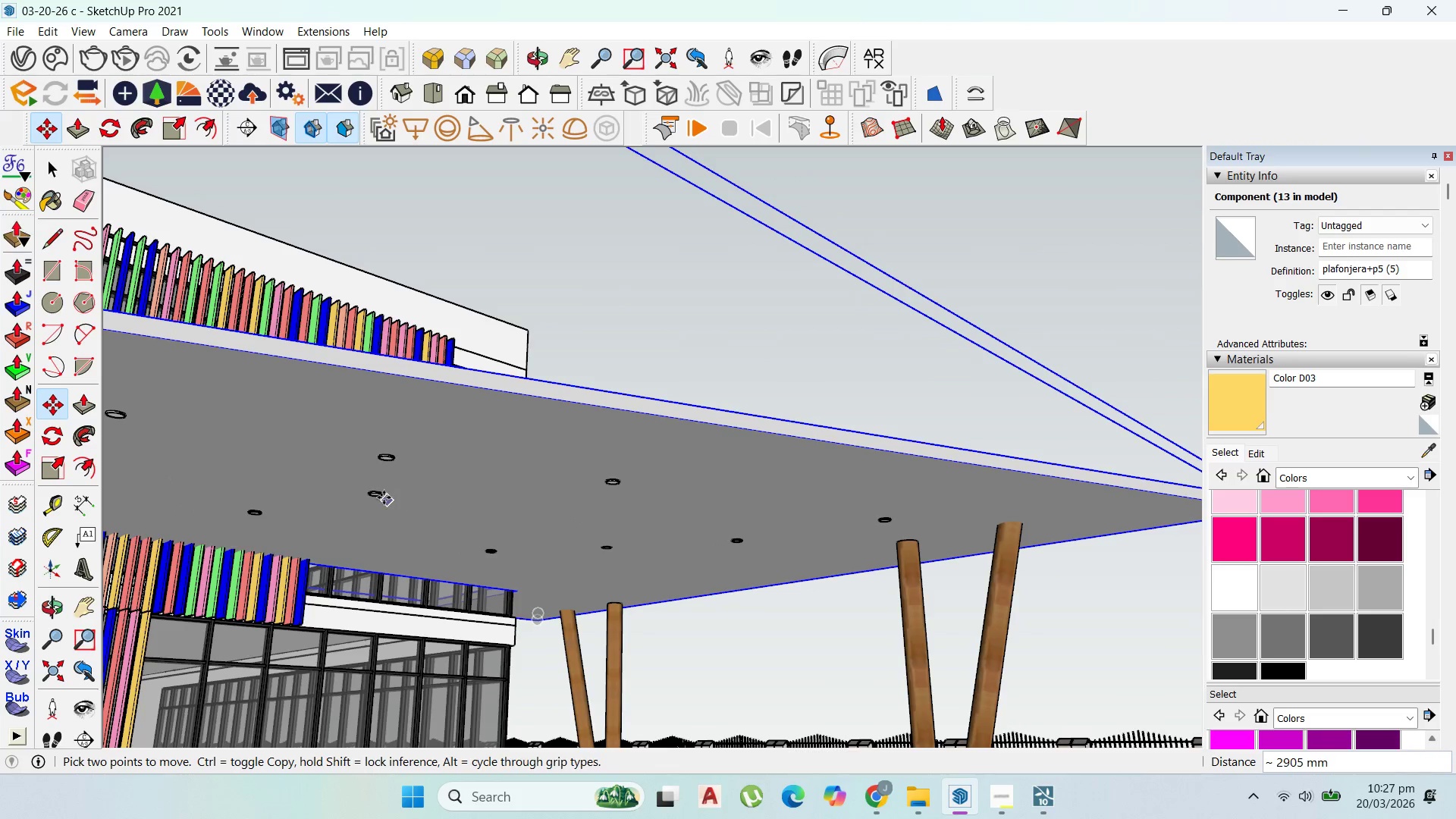 
left_click_drag(start_coordinate=[382, 496], to_coordinate=[387, 496])
 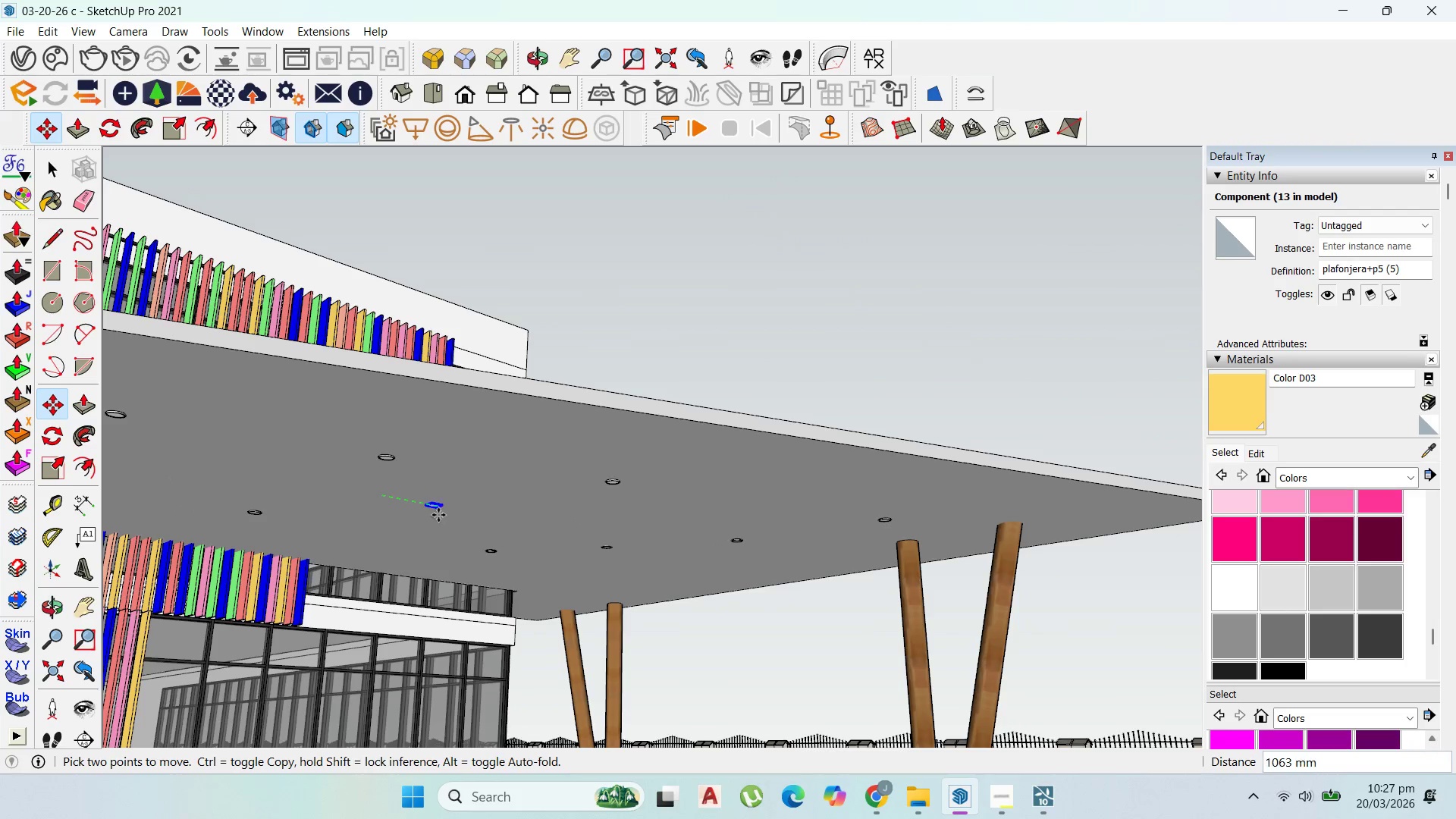 
left_click([439, 515])
 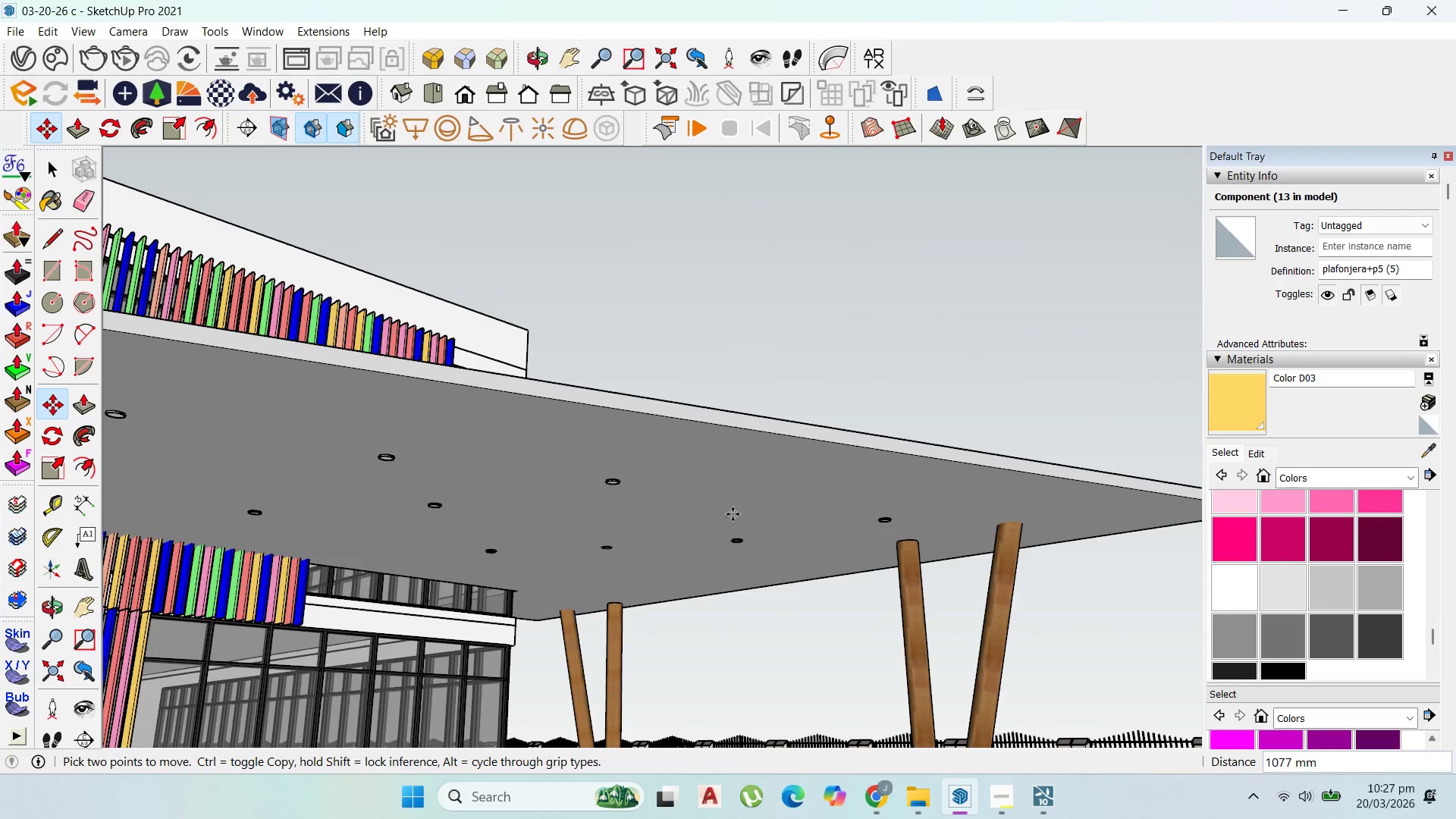 
scroll: coordinate [877, 510], scroll_direction: down, amount: 9.0
 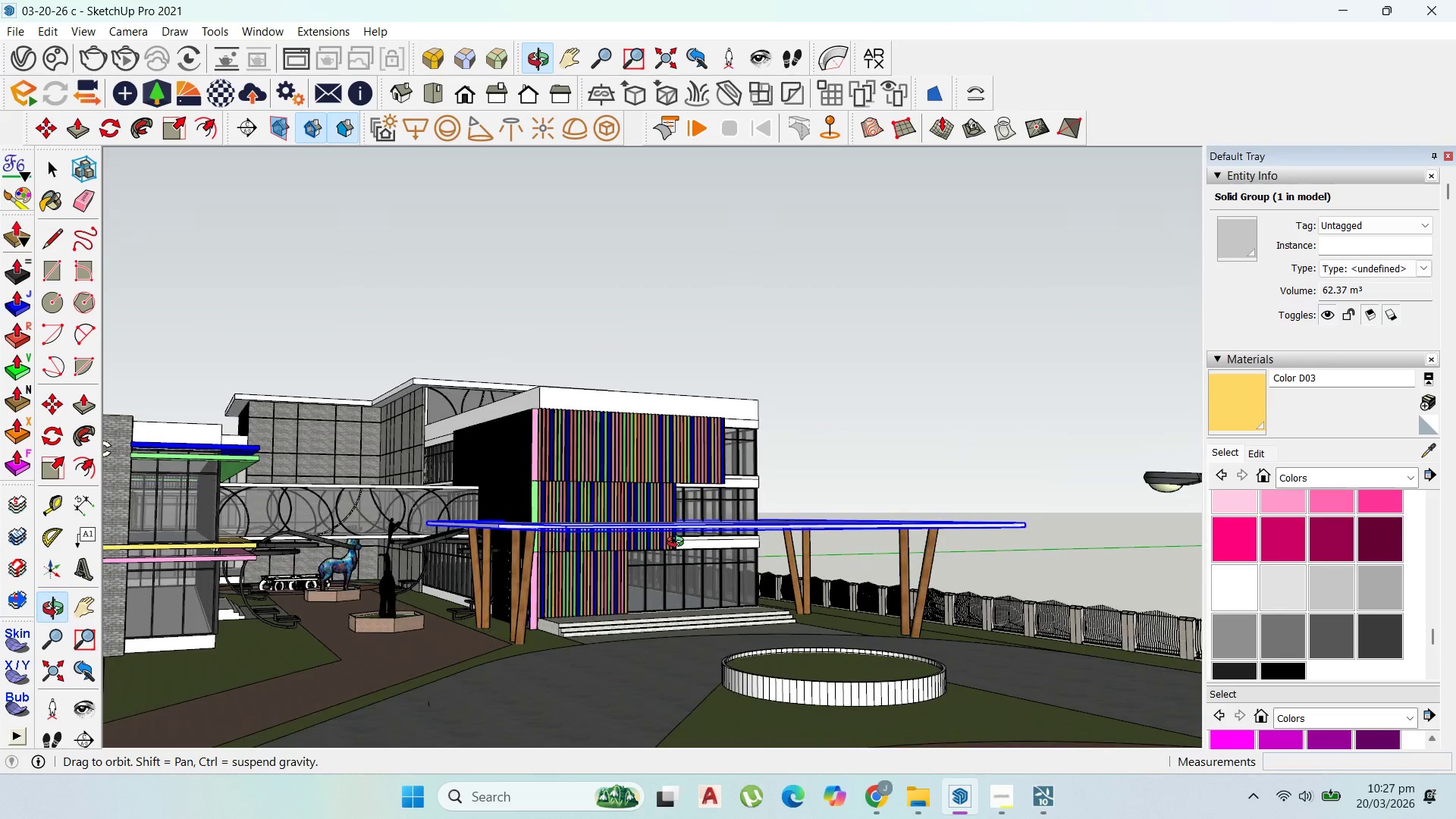 
scroll: coordinate [680, 539], scroll_direction: up, amount: 3.0
 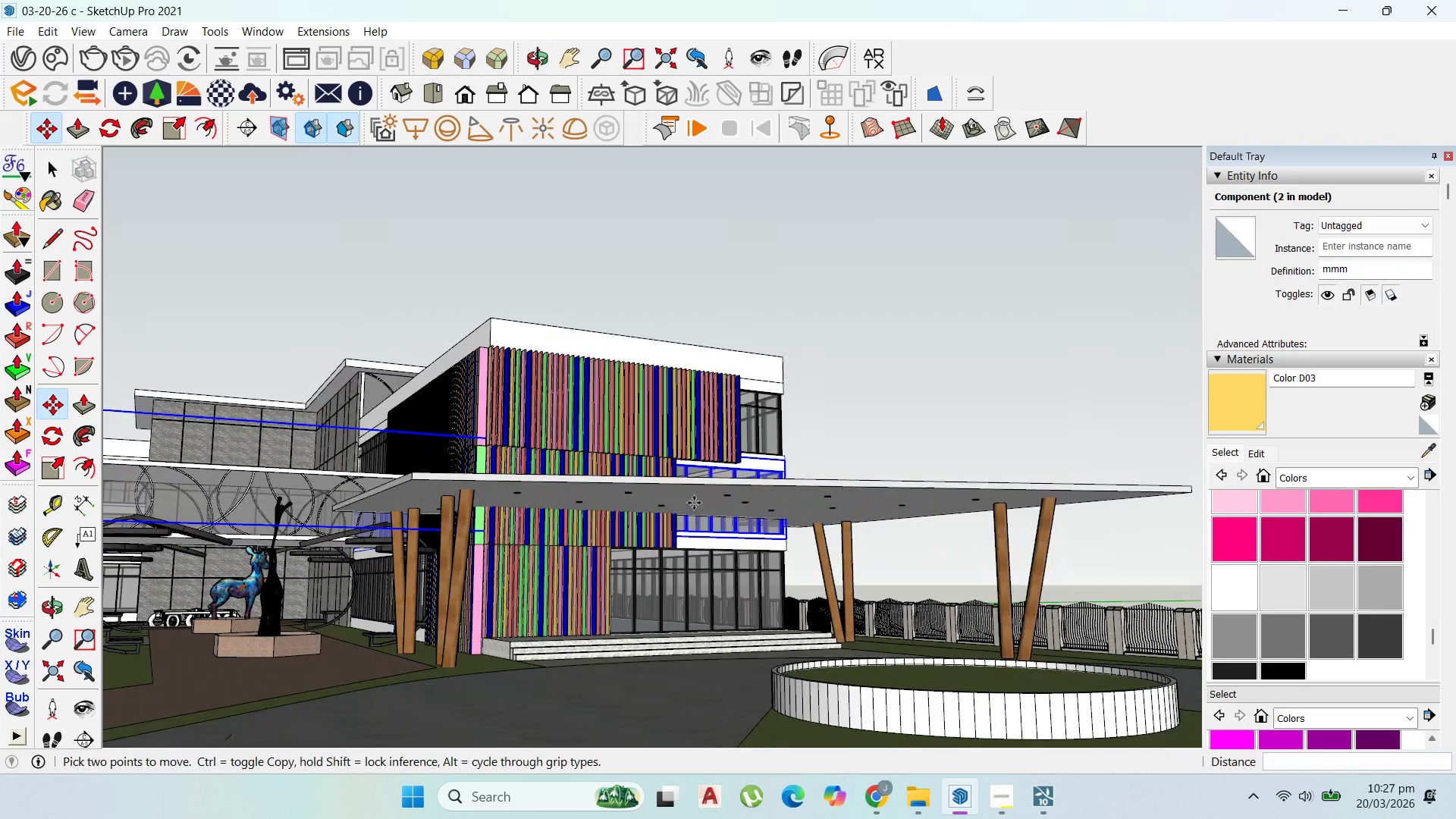 
scroll: coordinate [805, 537], scroll_direction: down, amount: 10.0
 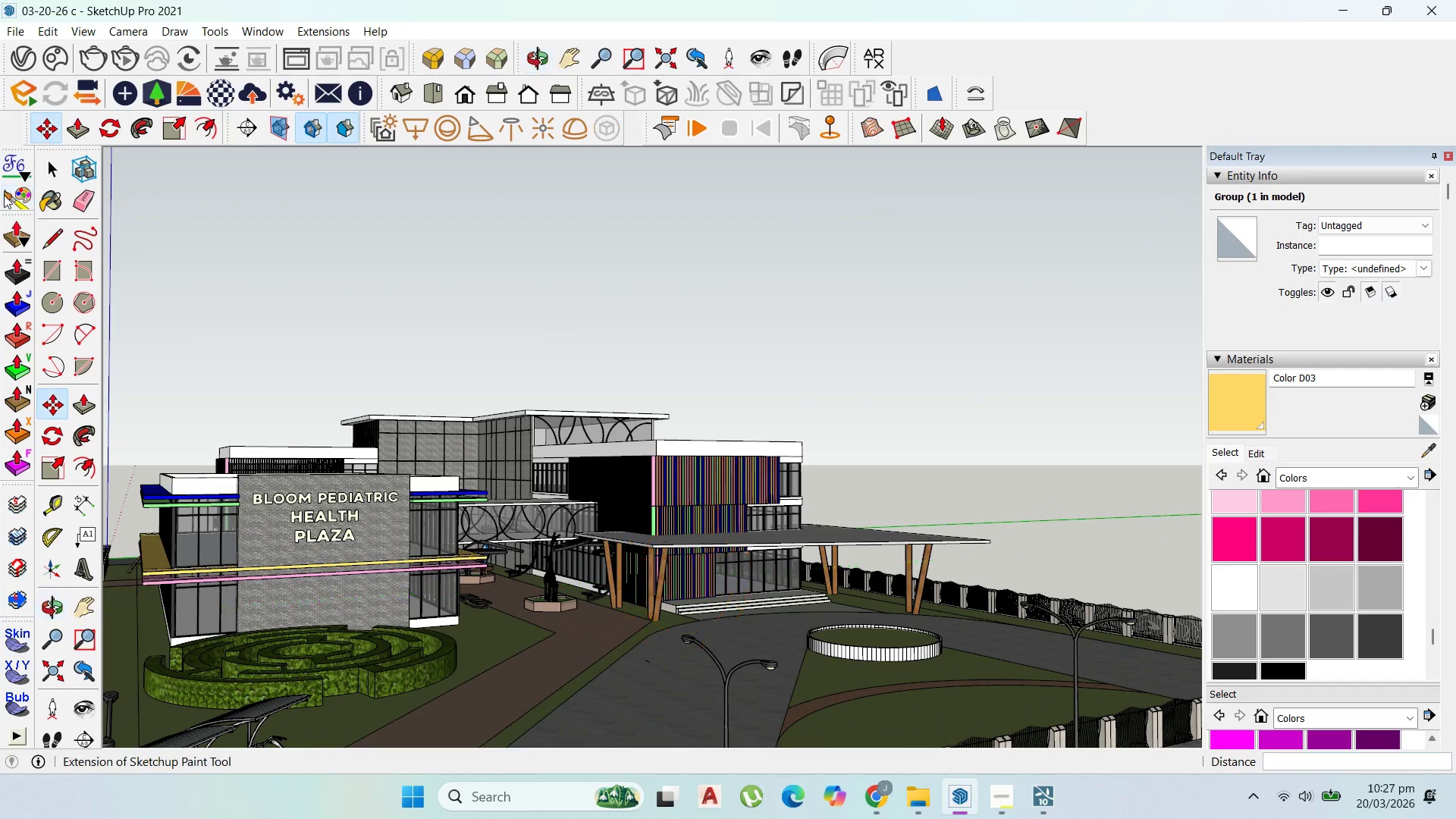 
left_click([47, 159])
 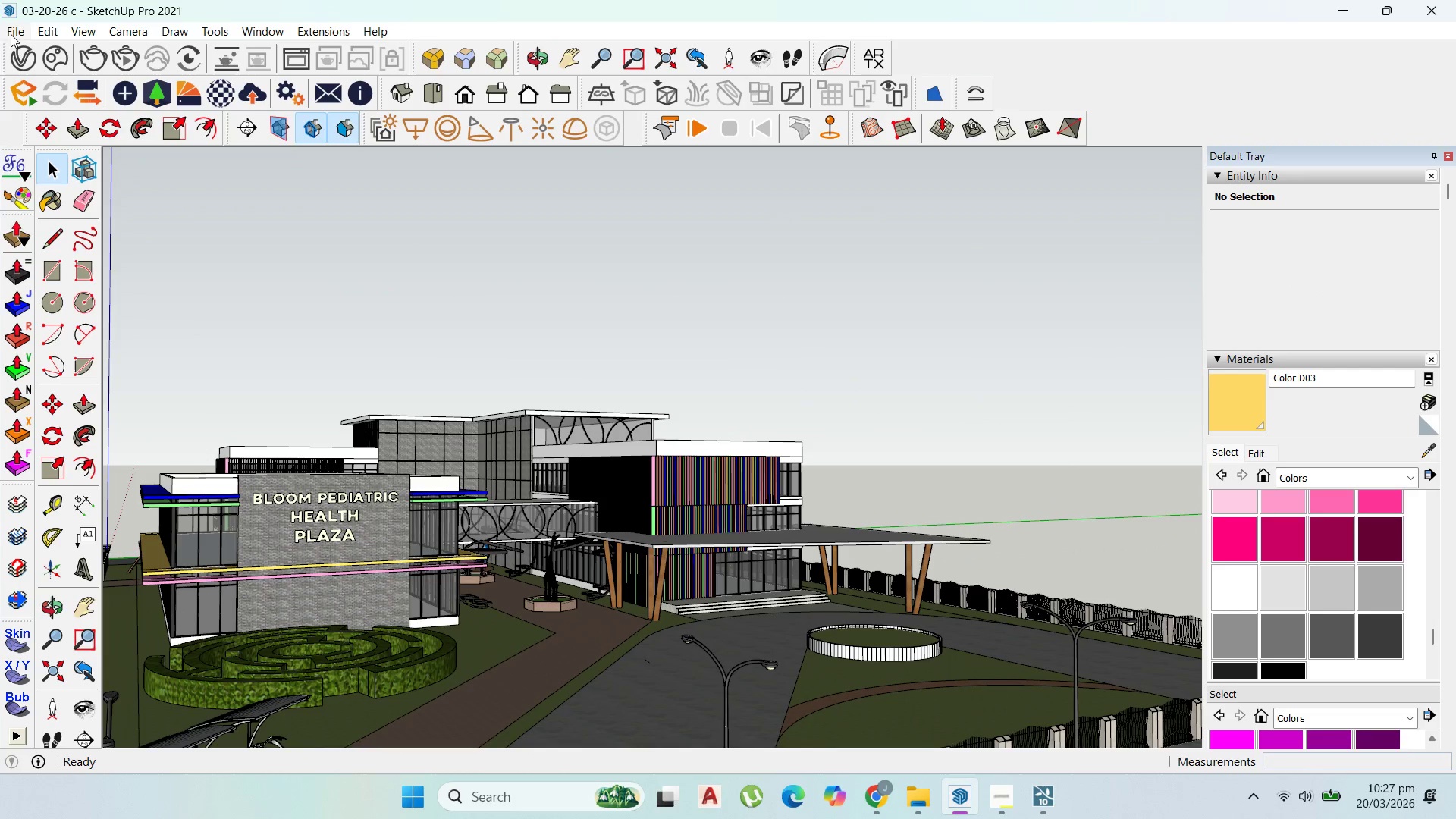 
left_click([13, 29])
 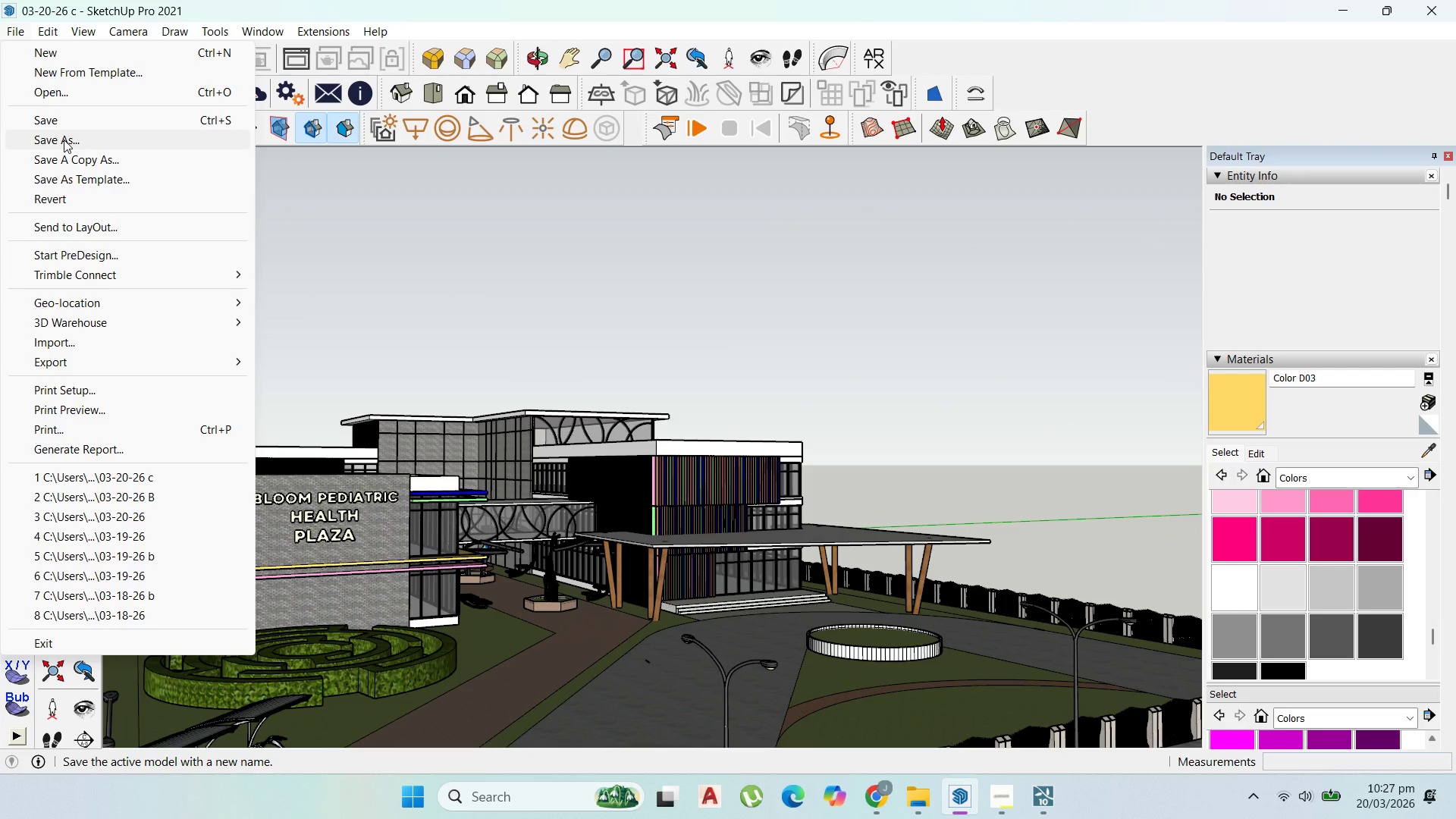 
left_click([64, 140])
 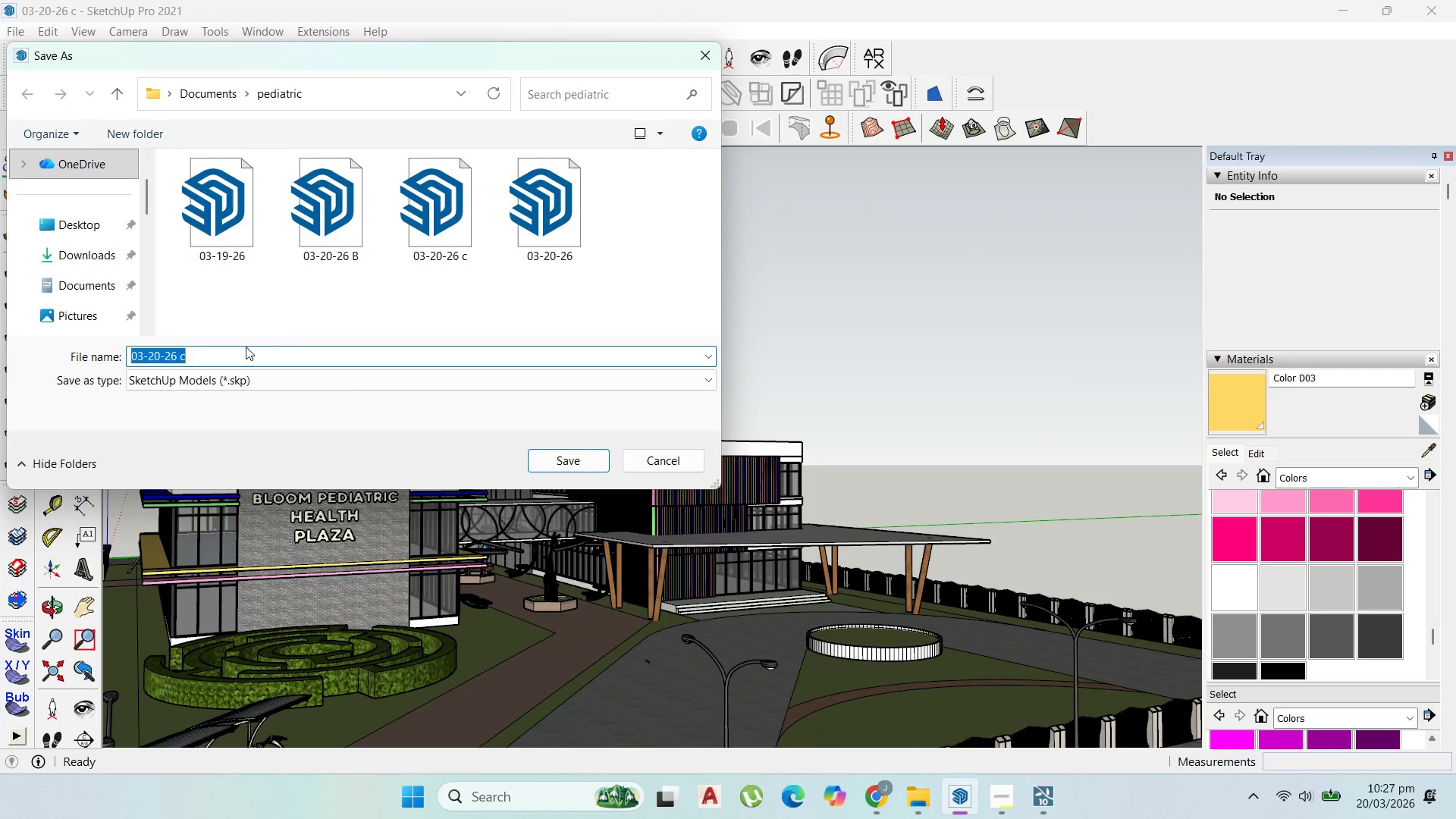 
left_click([235, 380])
 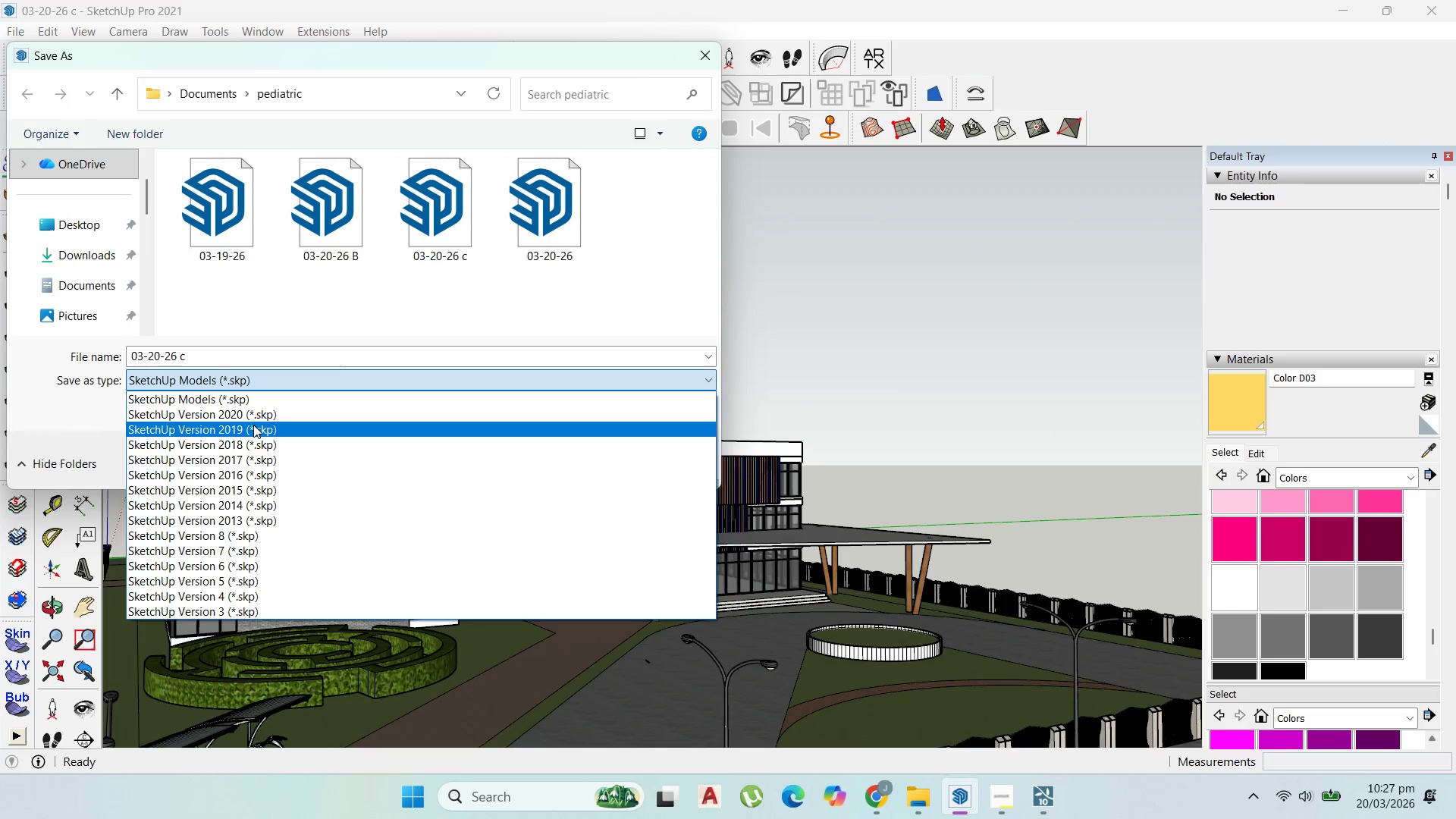 
left_click([254, 425])
 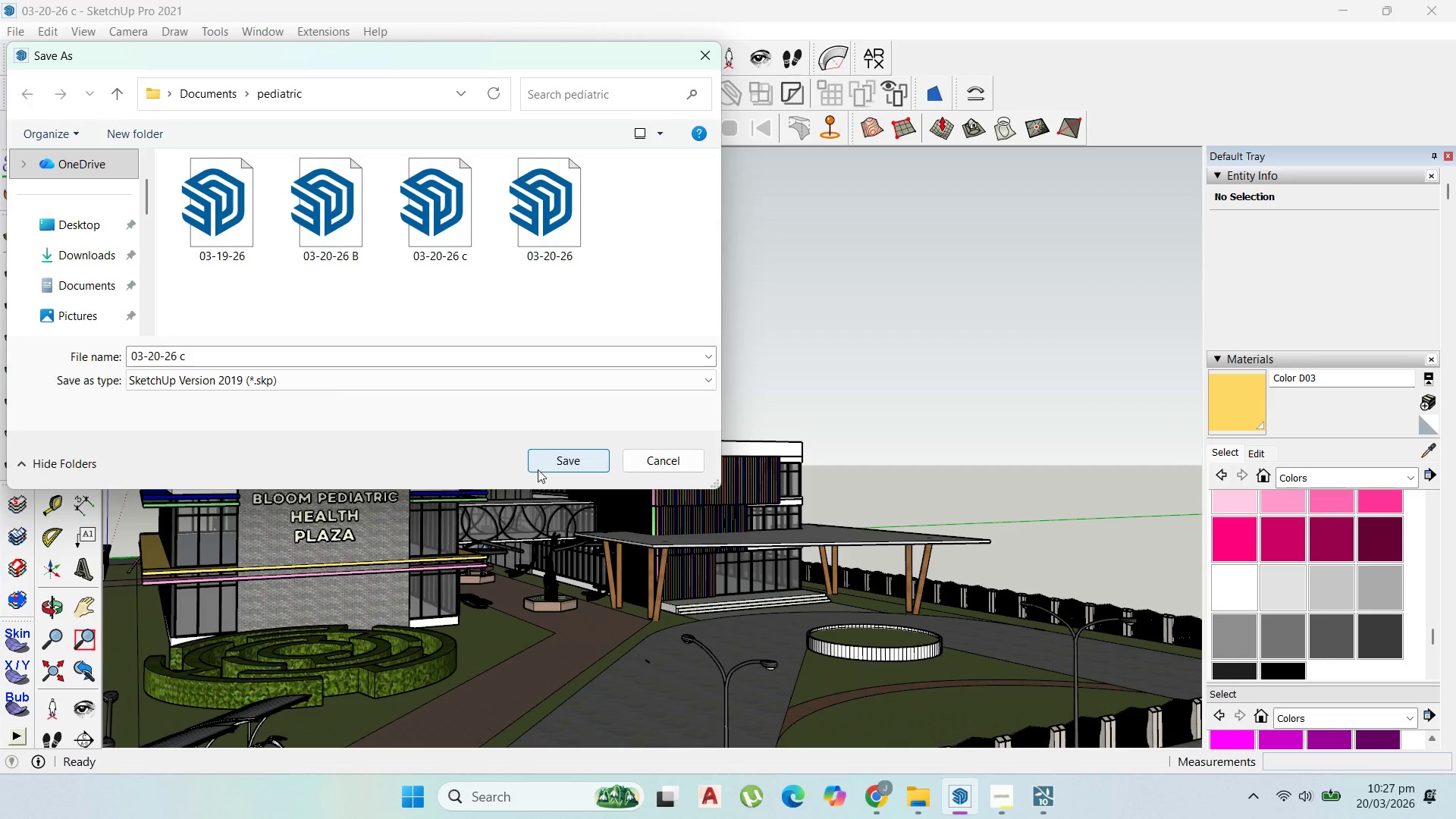 
left_click([545, 468])
 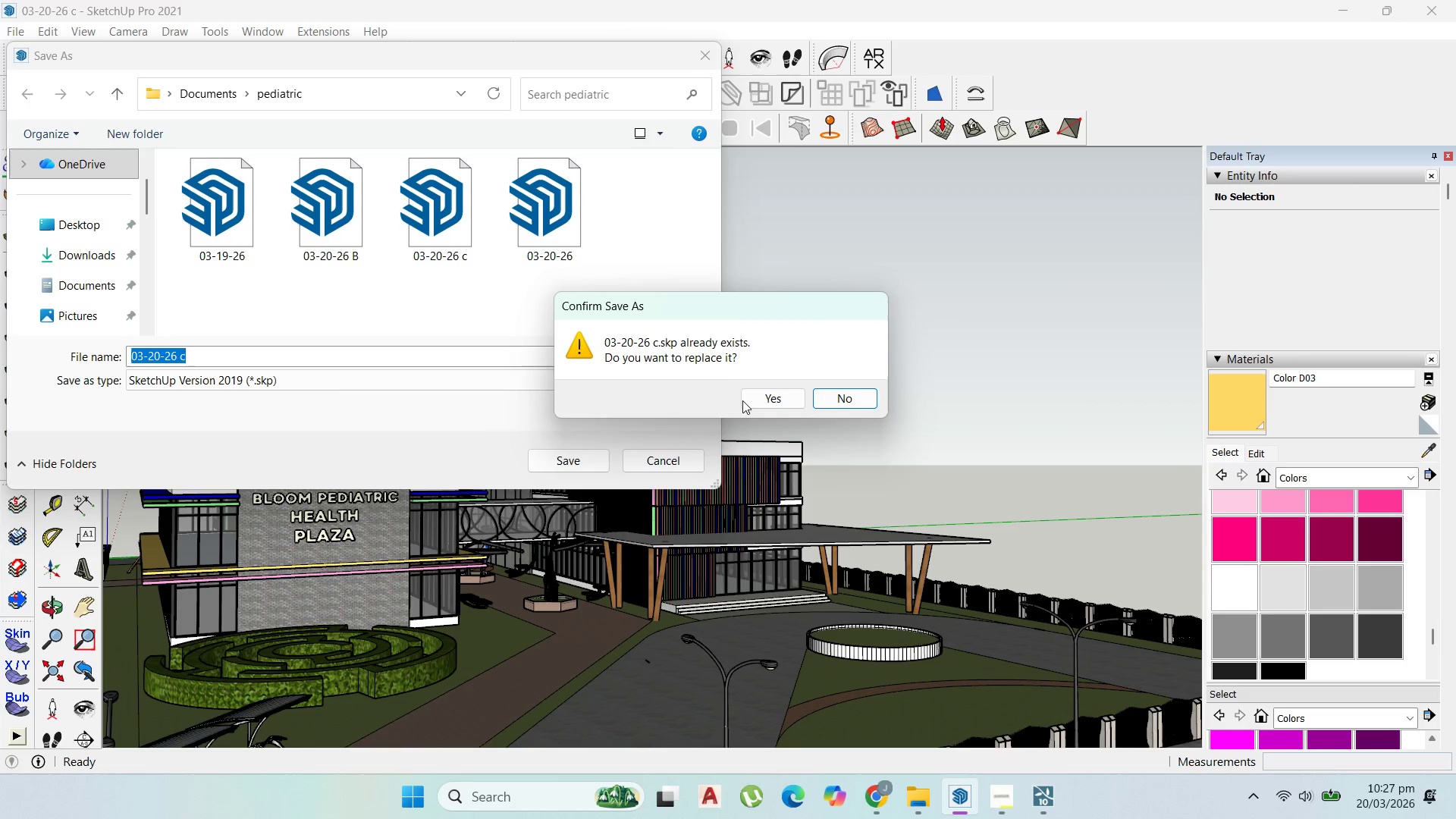 
left_click([761, 394])
 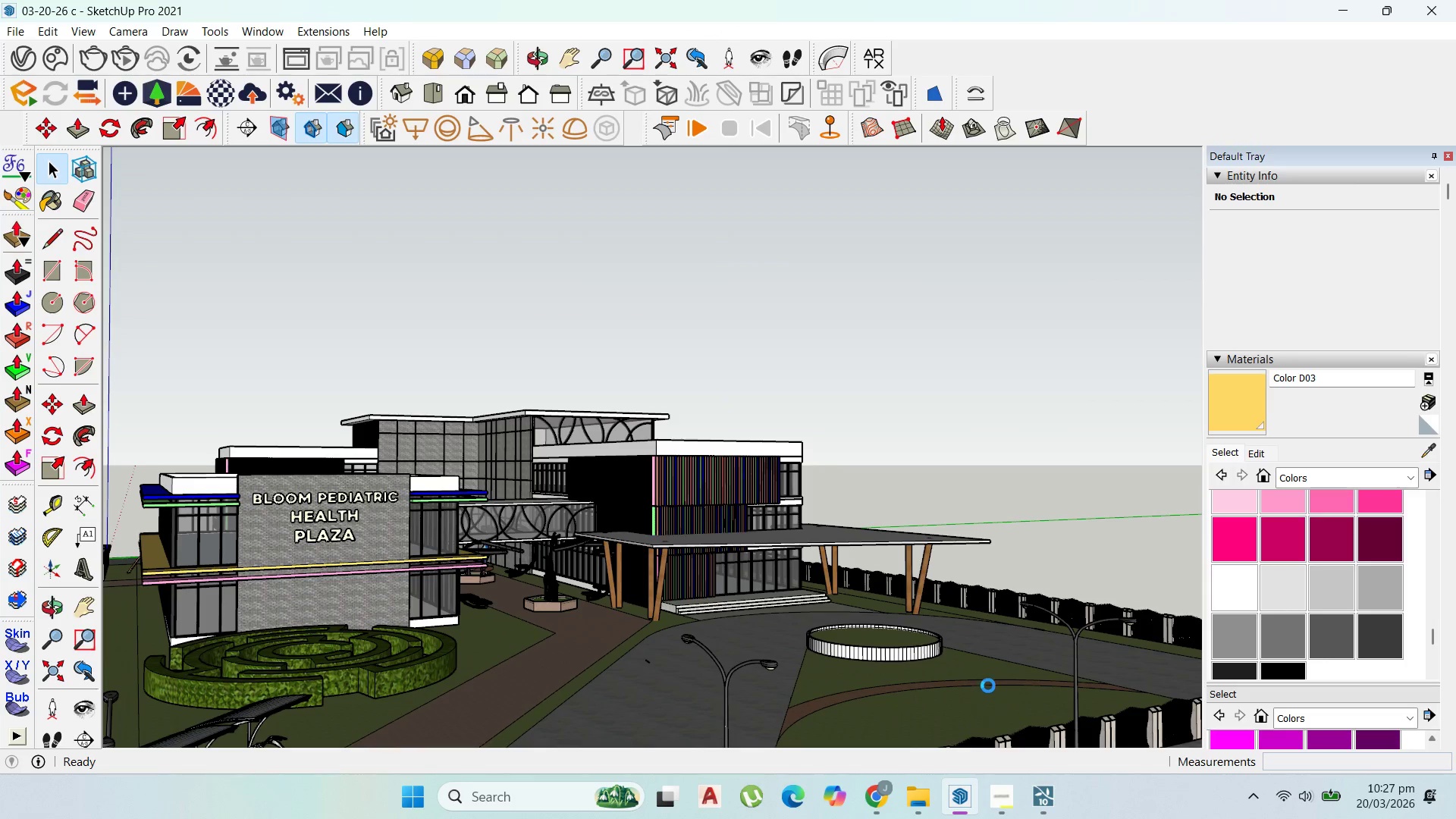 
left_click([984, 670])
 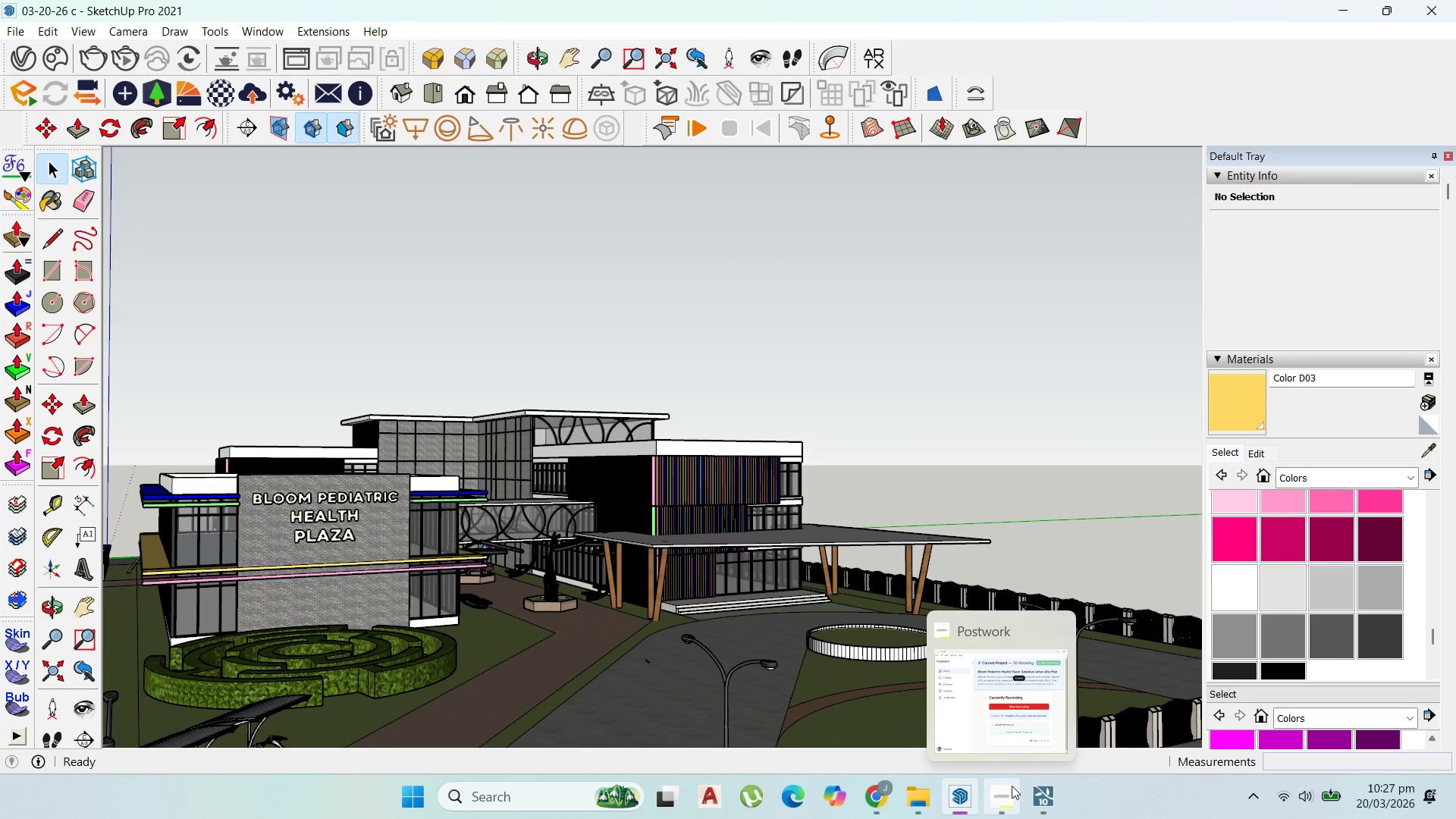 
left_click([971, 789])
 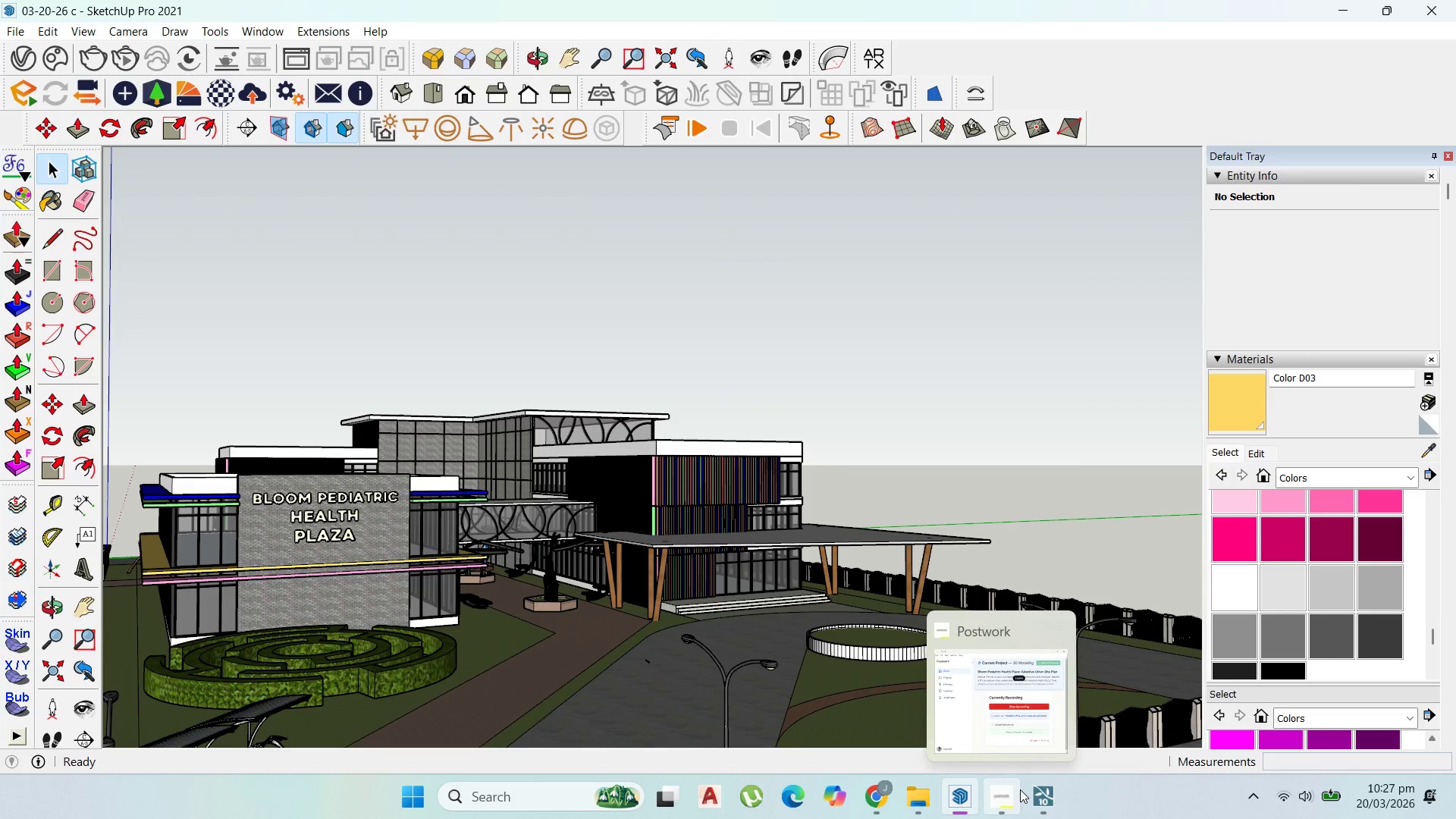 
left_click([1044, 794])
 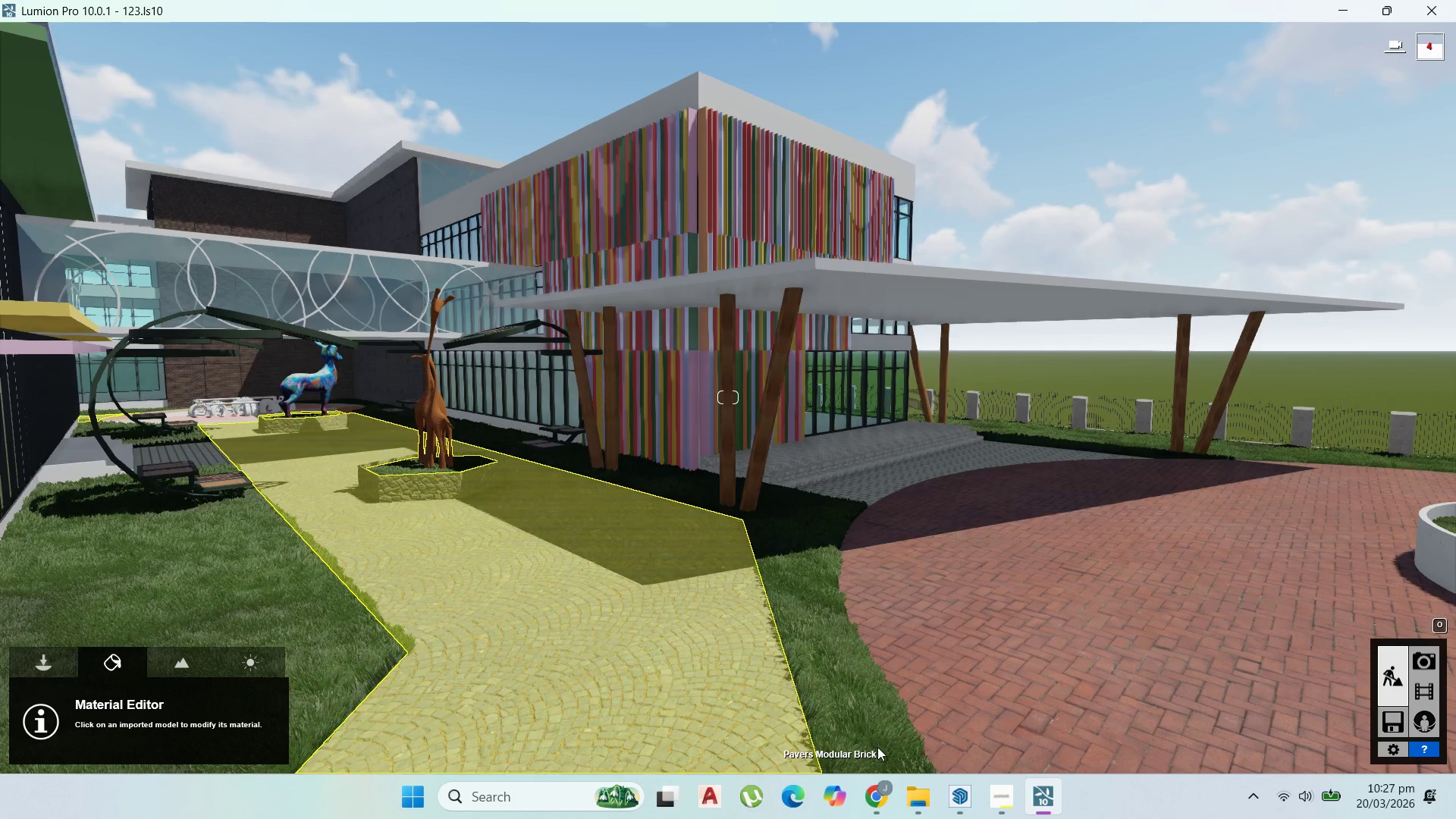 
left_click([996, 783])